 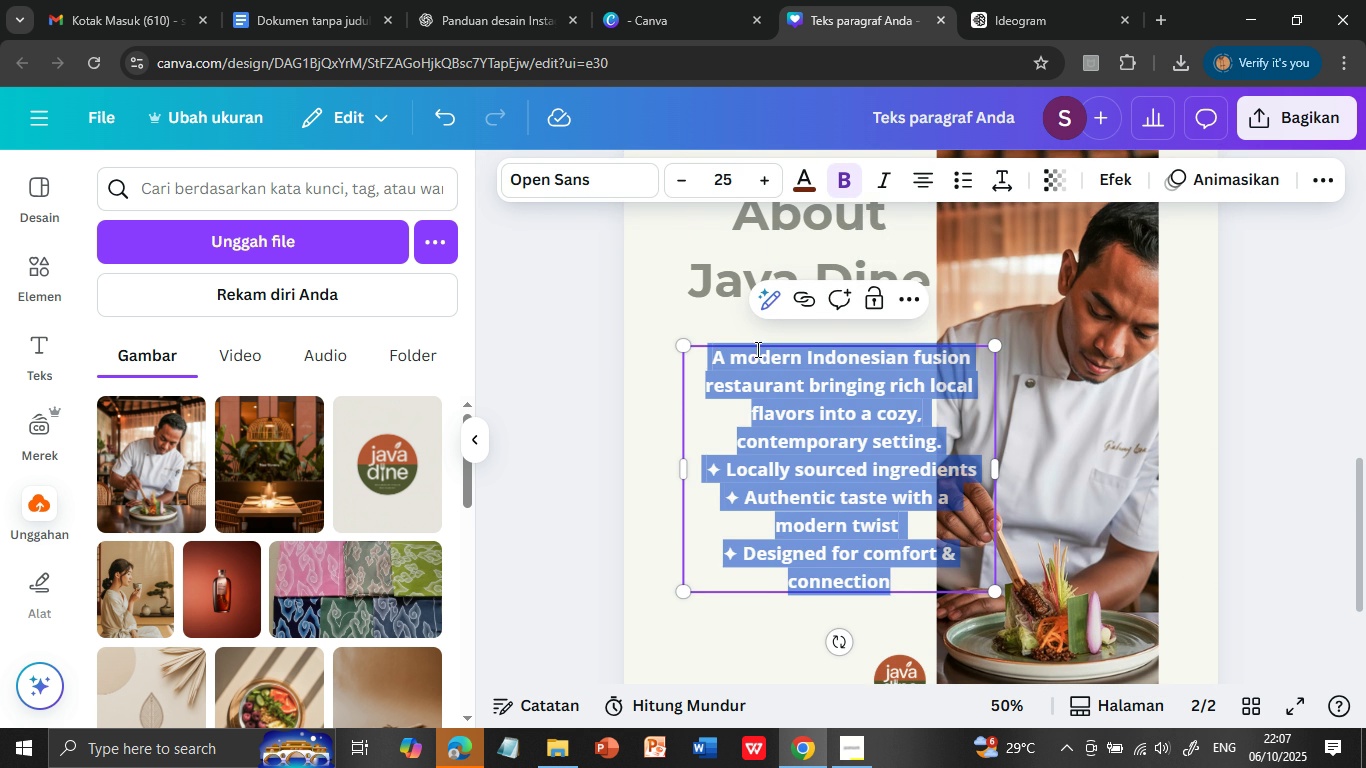 
left_click([913, 175])
 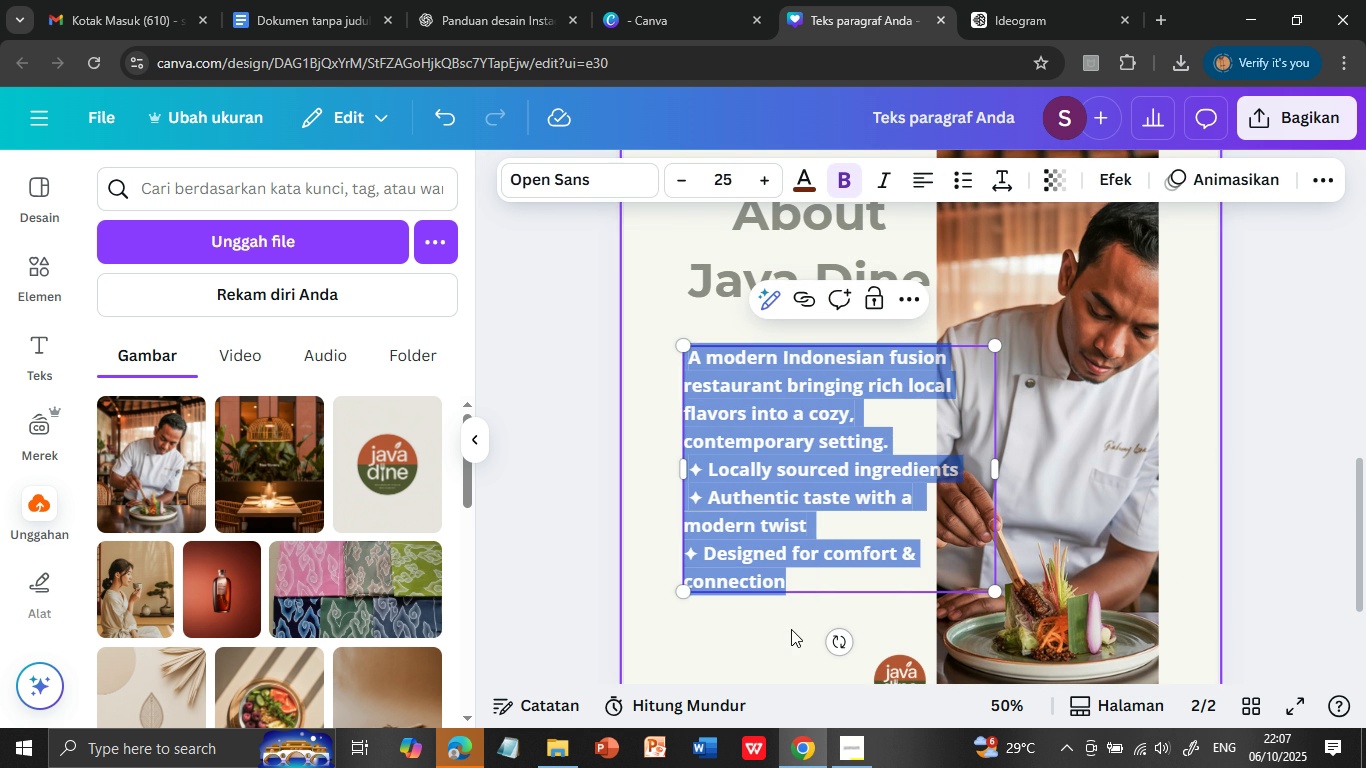 
left_click([791, 629])
 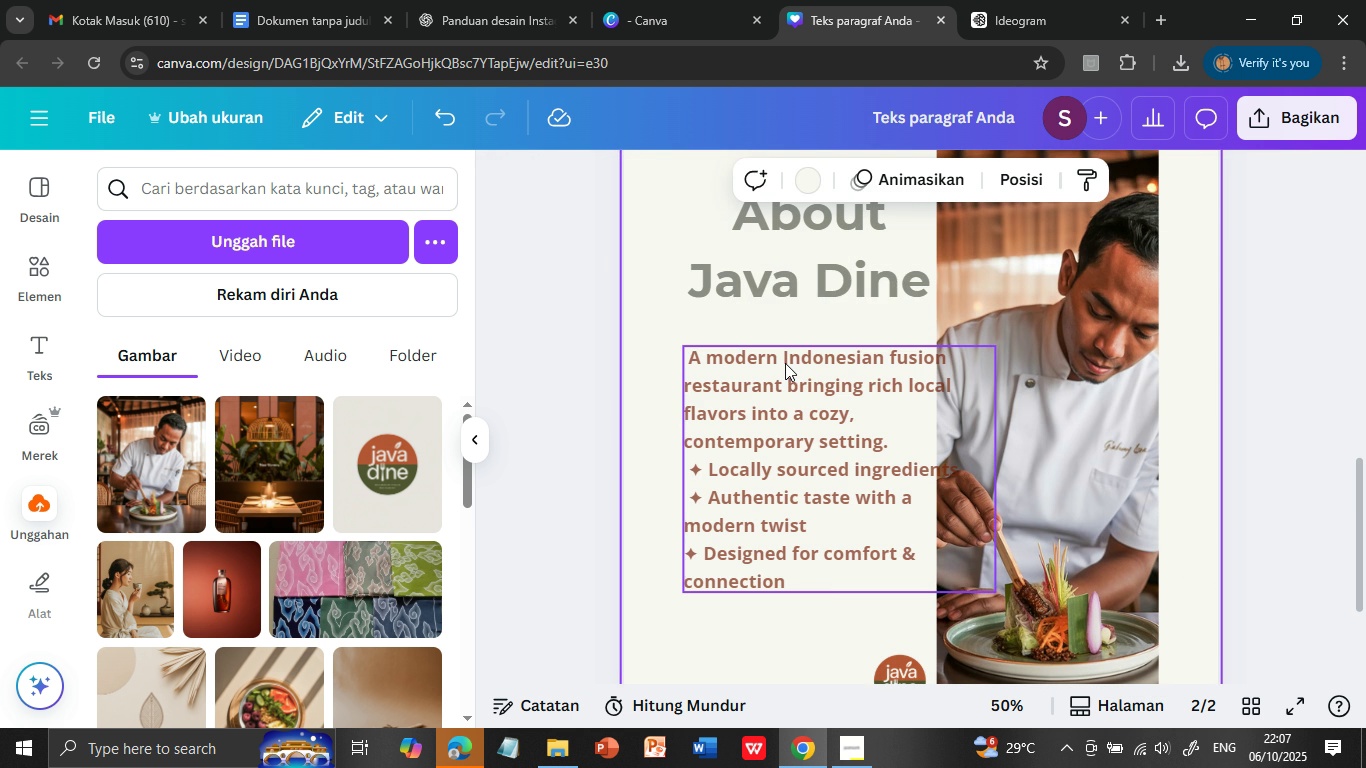 
double_click([785, 363])
 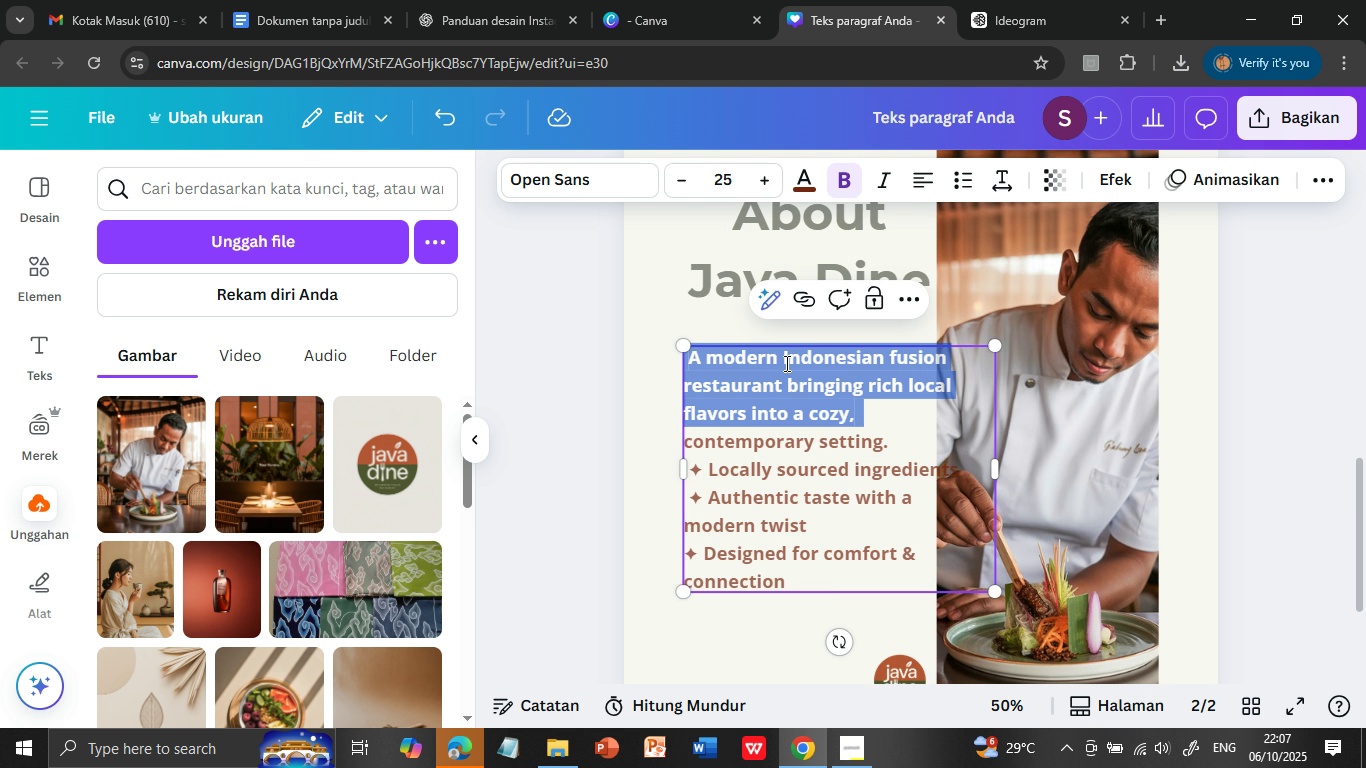 
triple_click([785, 363])